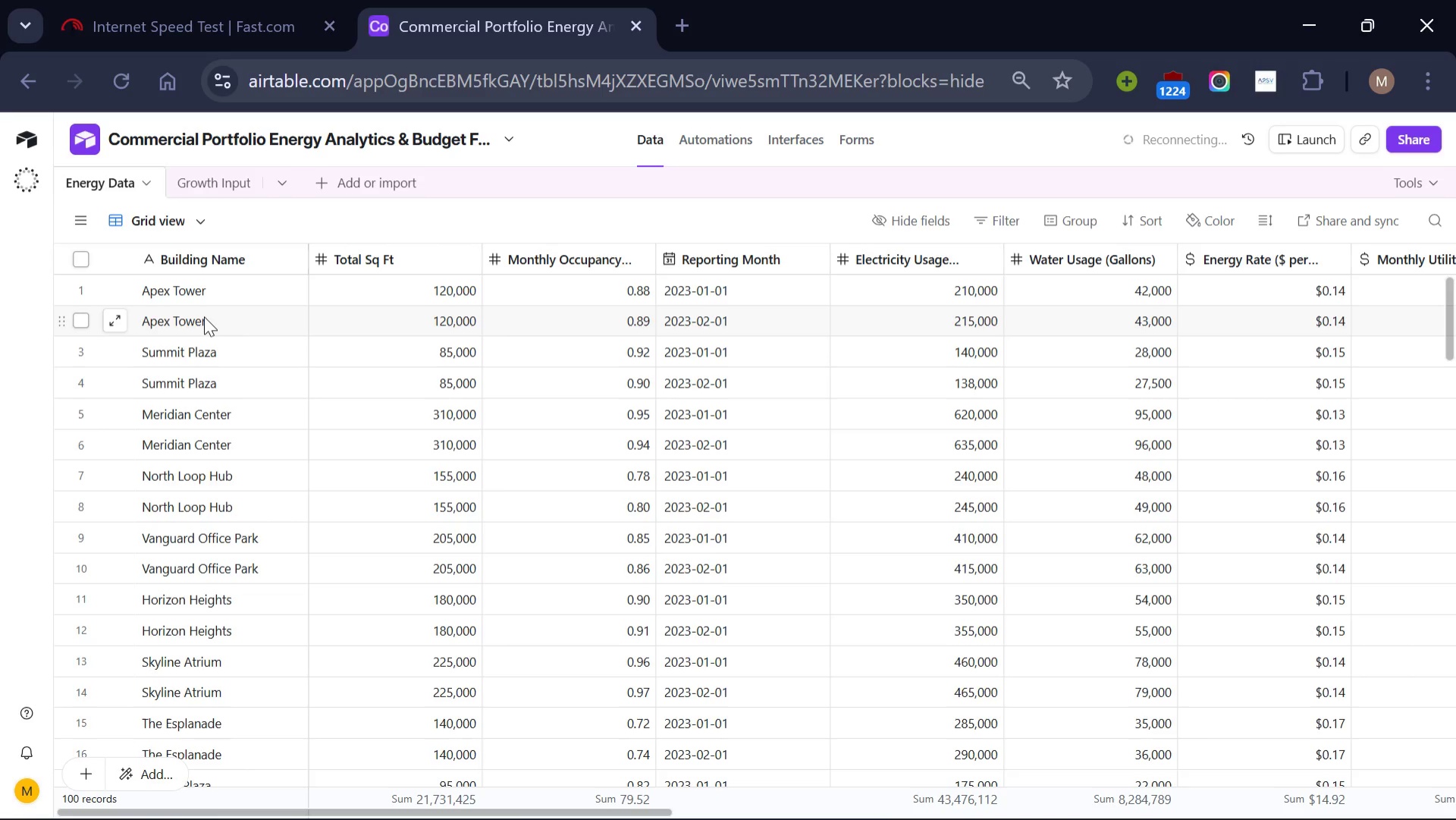 
wait(6.8)
 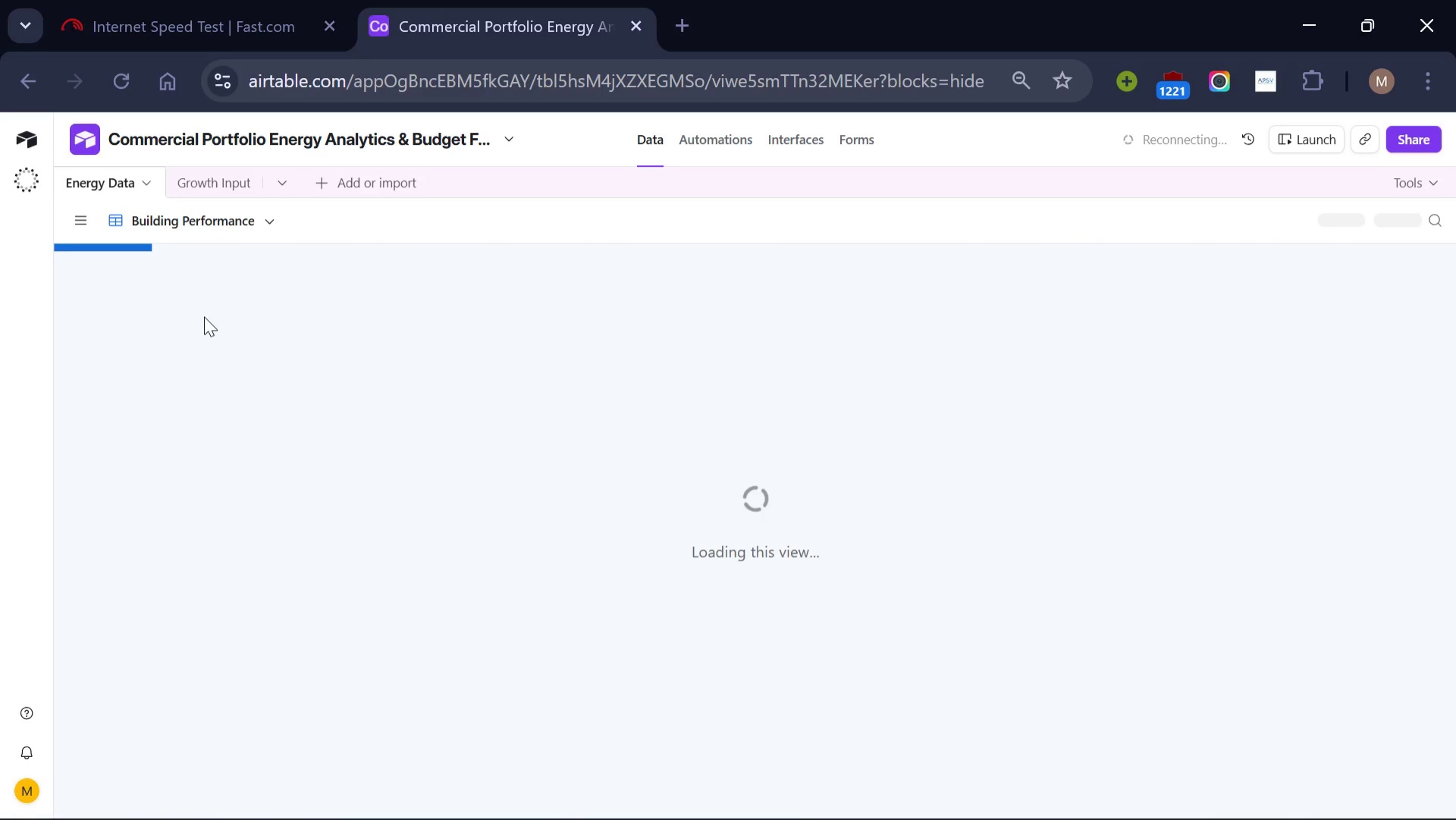 
left_click([208, 216])
 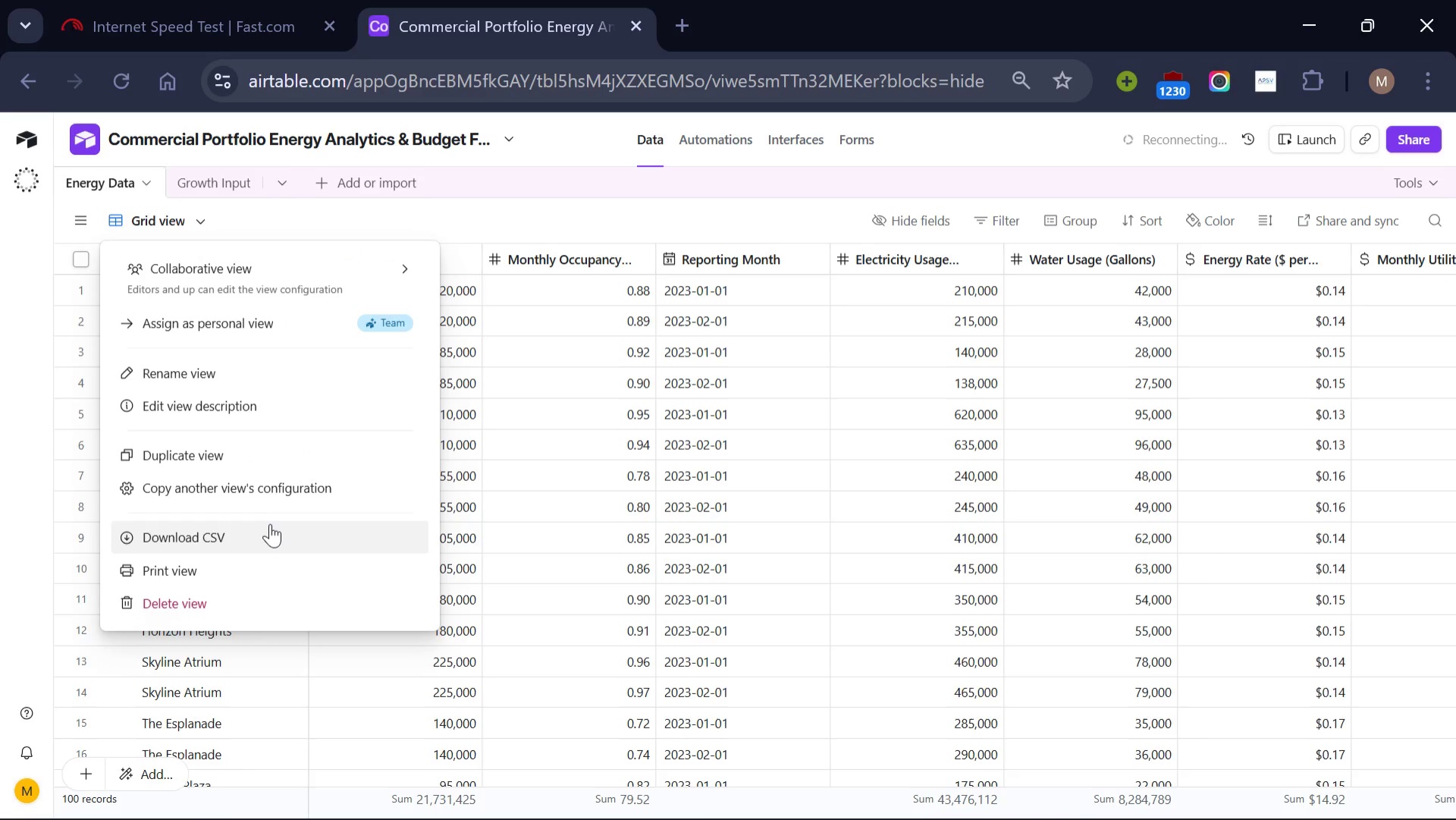 
left_click([270, 525])
 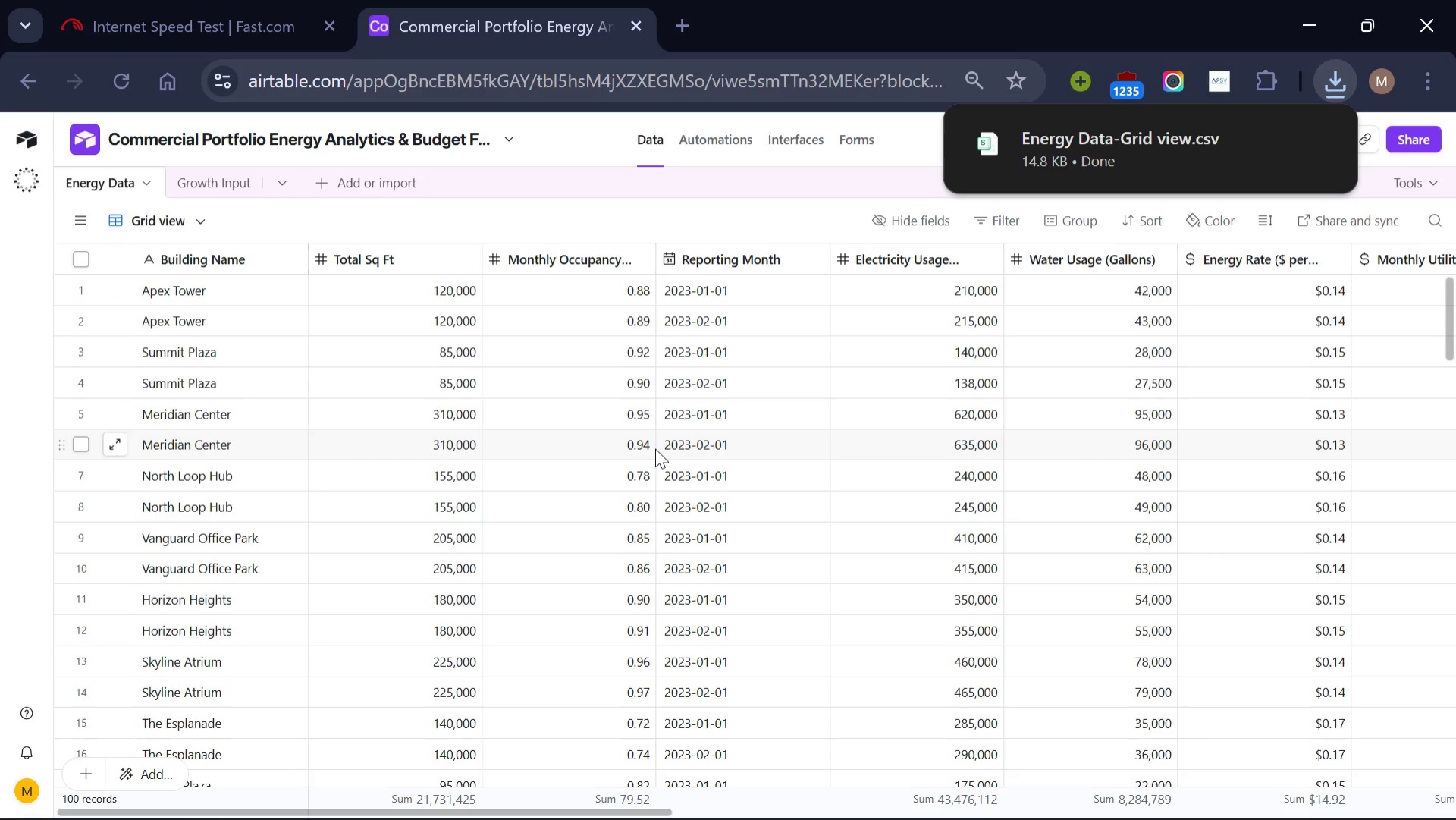 
wait(7.36)
 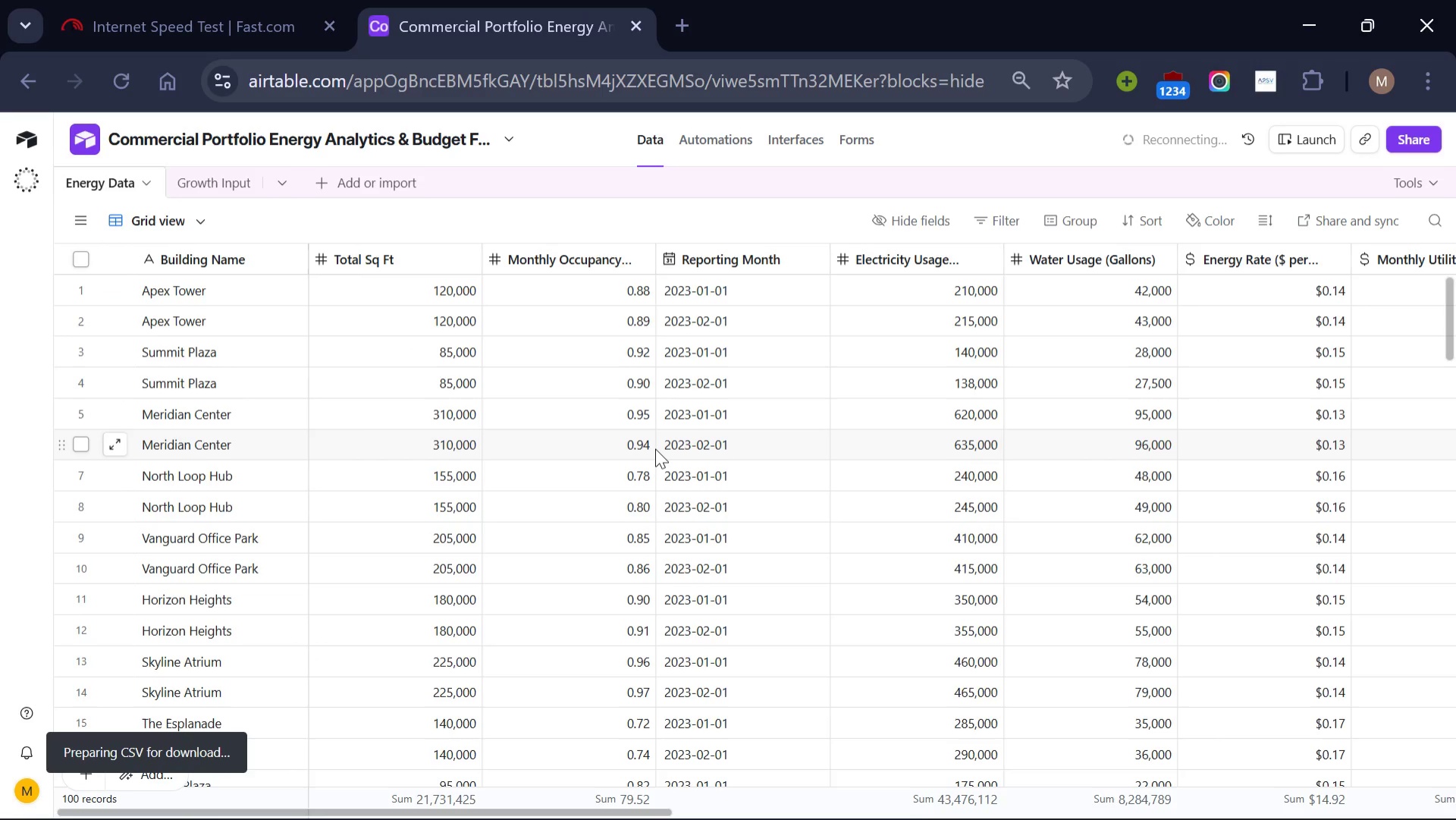 
left_click([688, 20])
 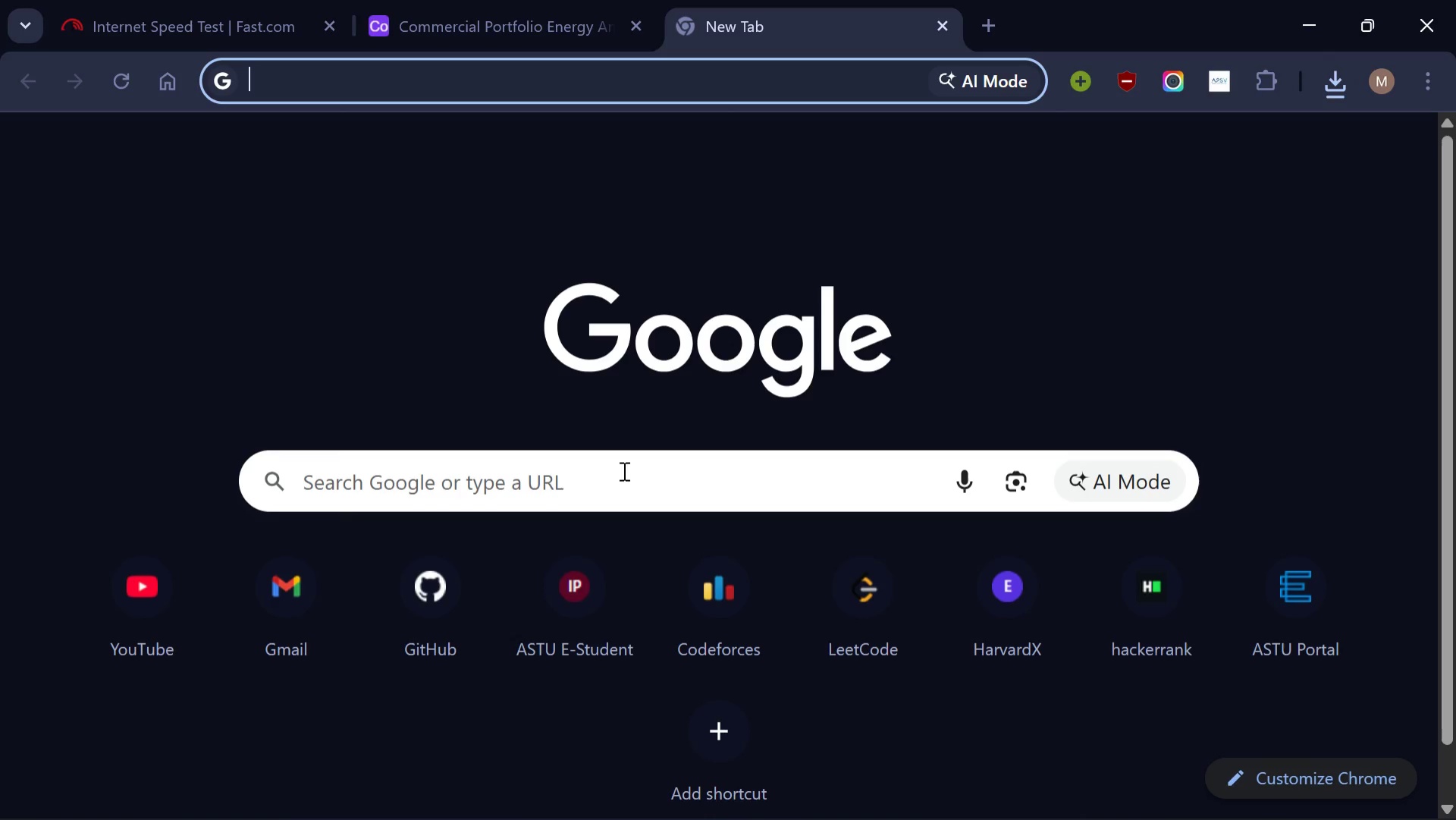 
left_click([617, 484])
 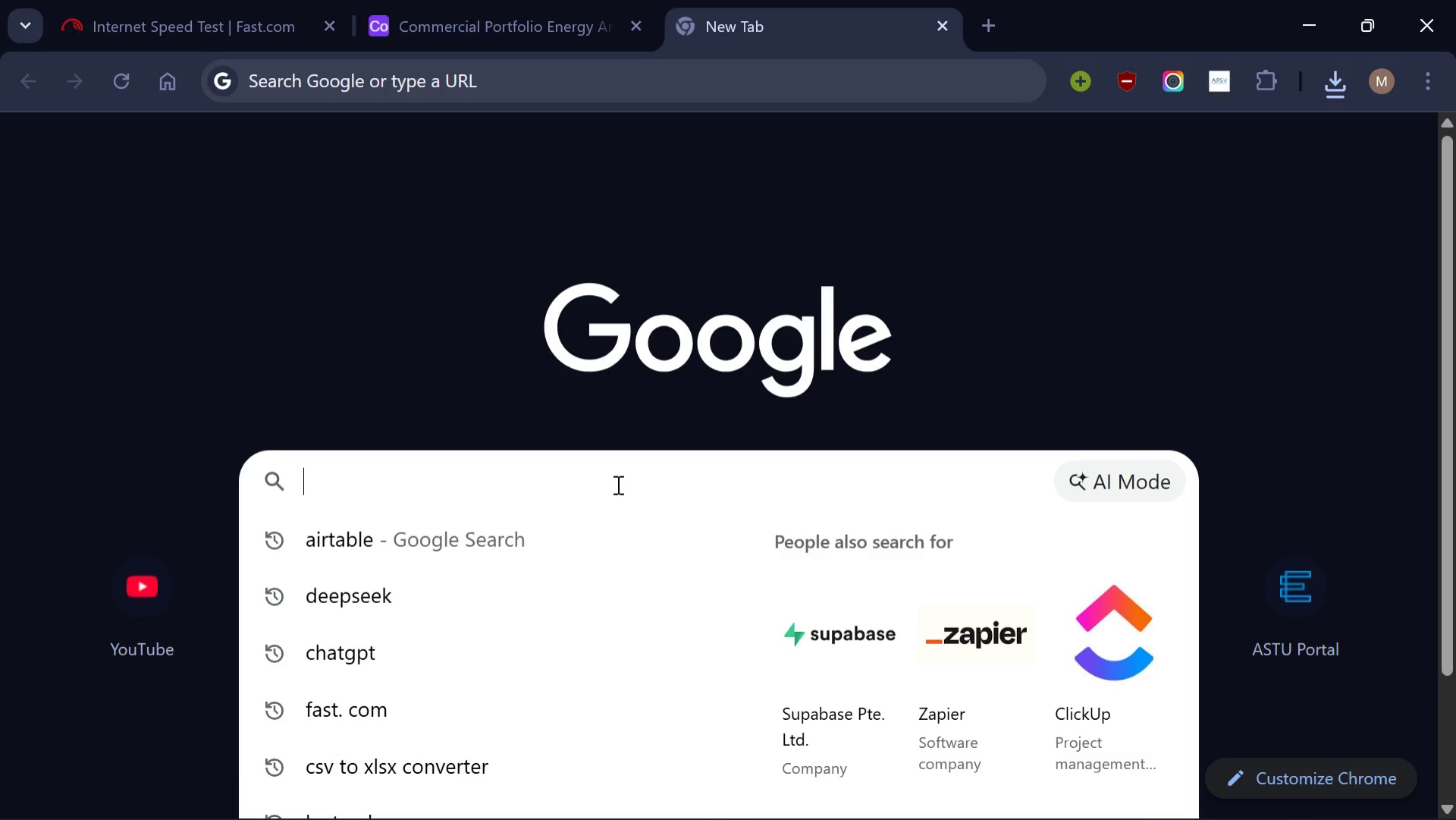 
type(csv to )
 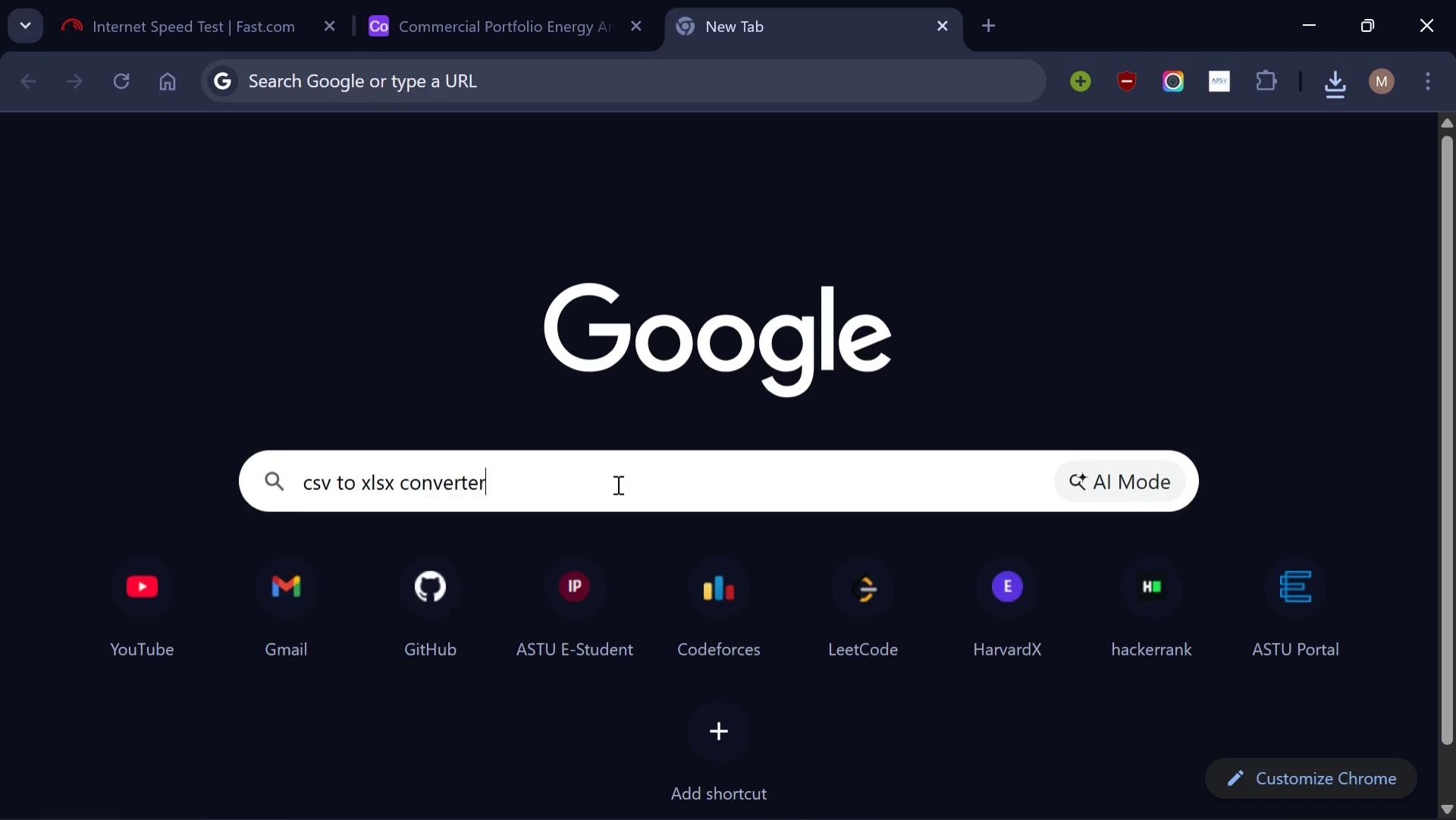 
key(Enter)
 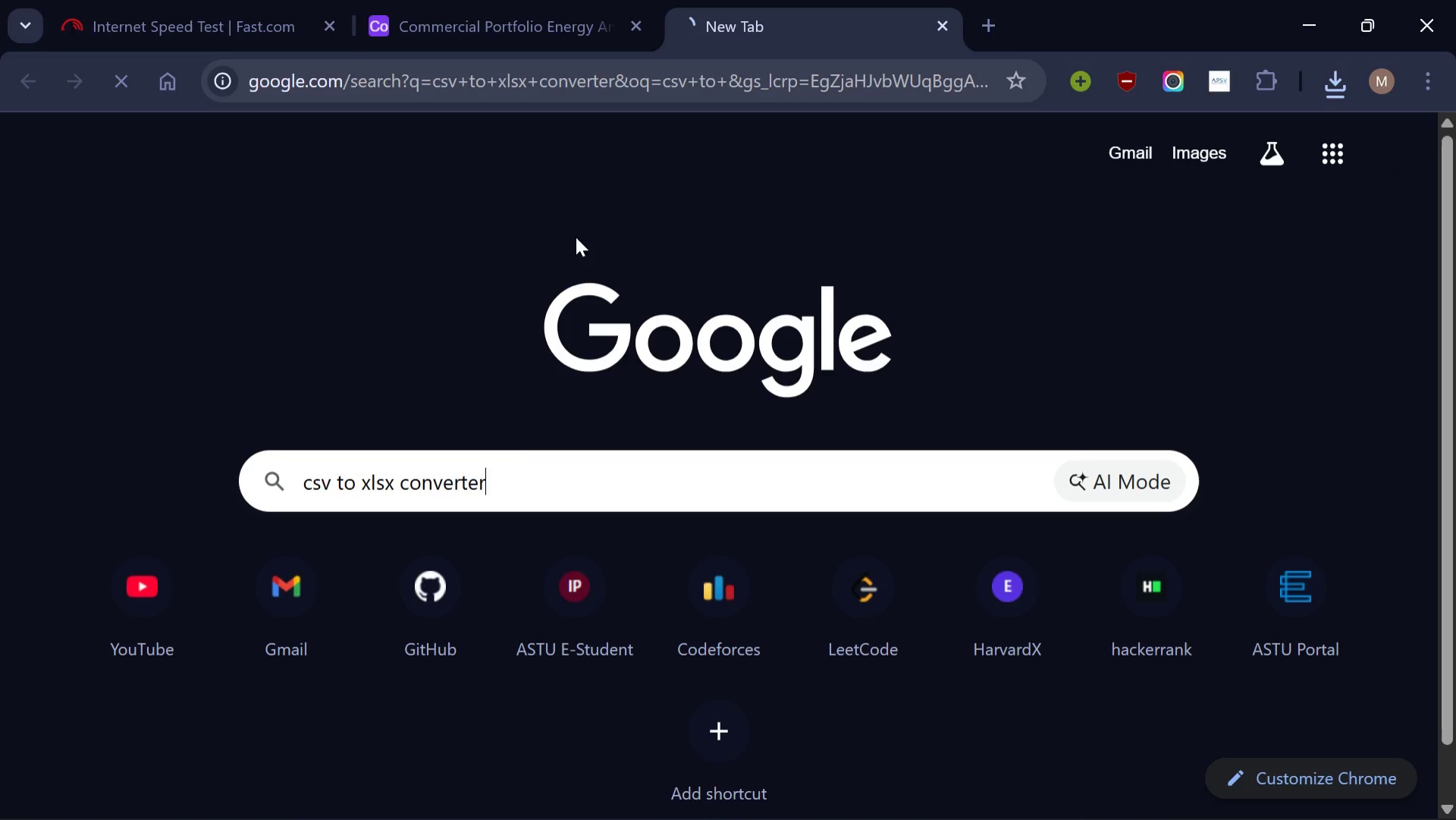 
wait(11.77)
 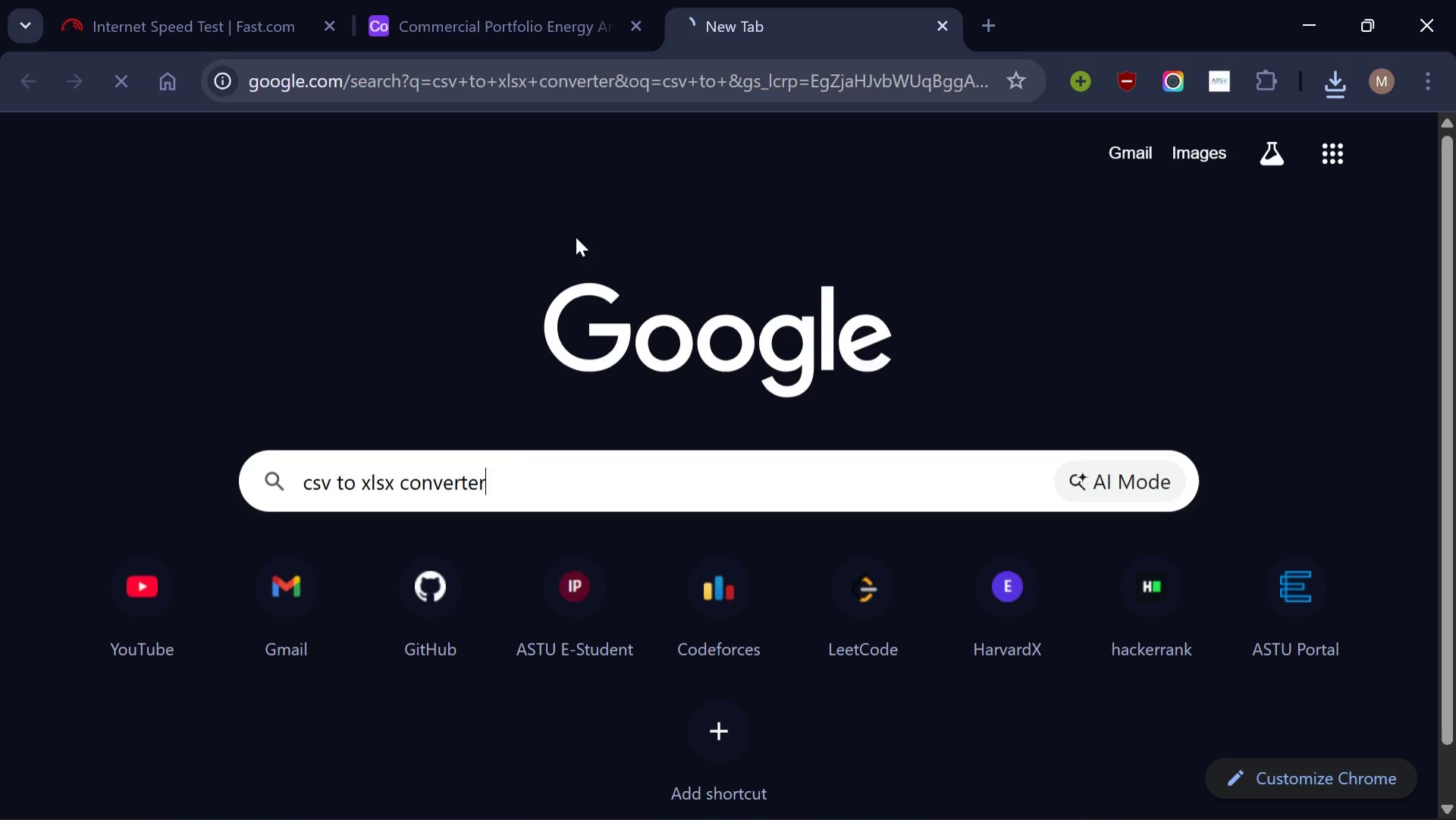 
left_click([982, 798])